 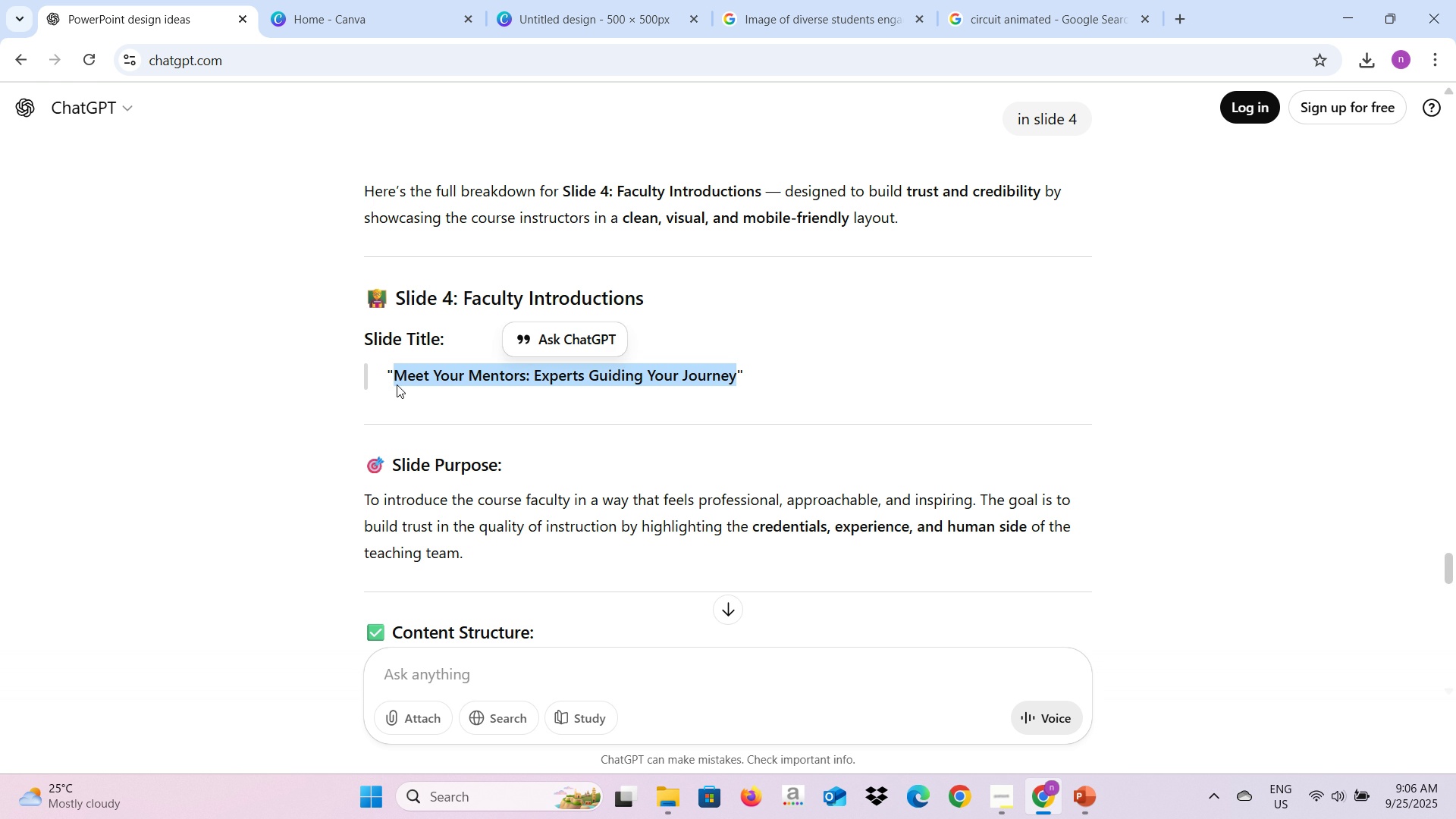 
key(Control+C)
 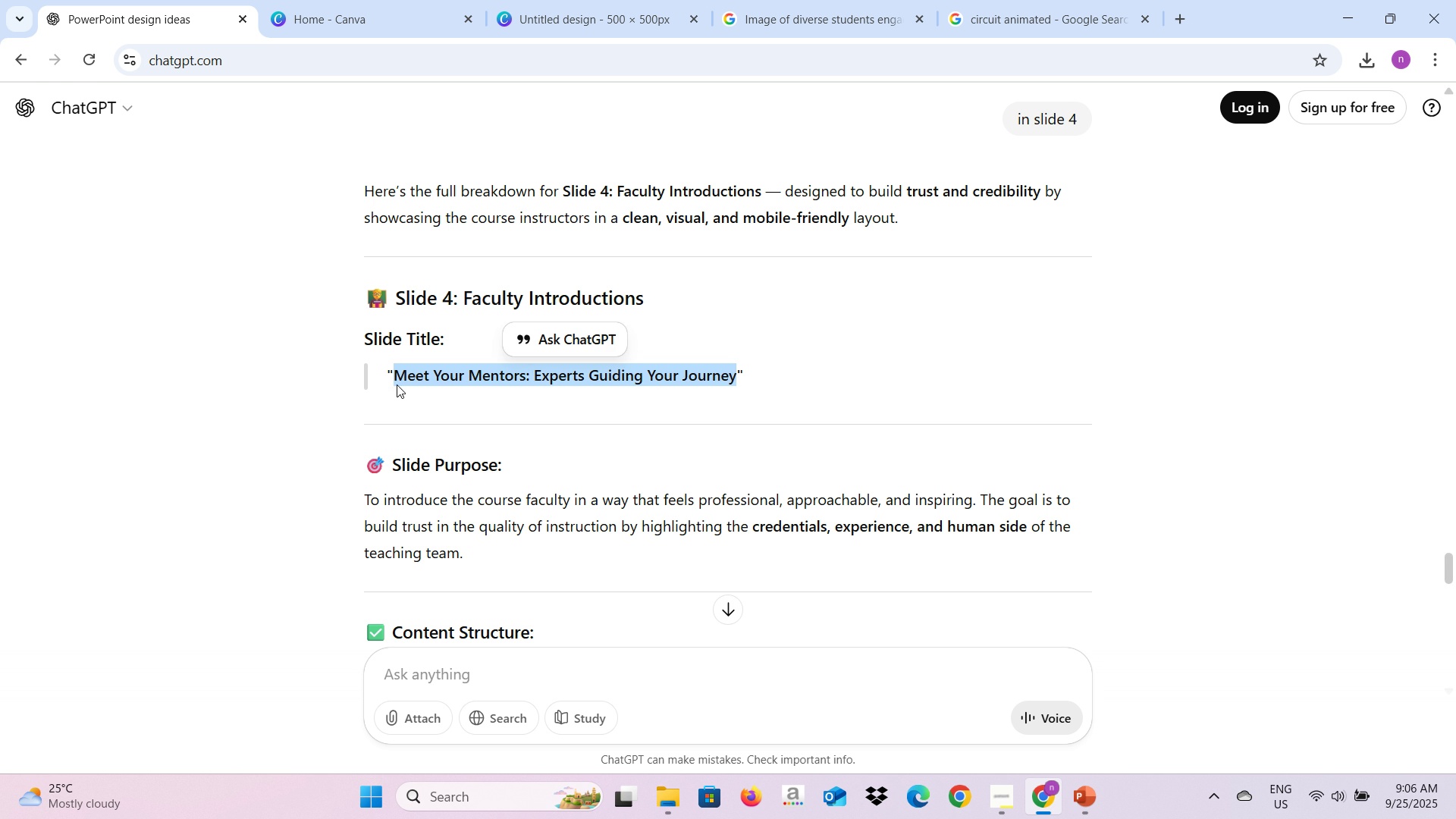 
key(Alt+AltLeft)
 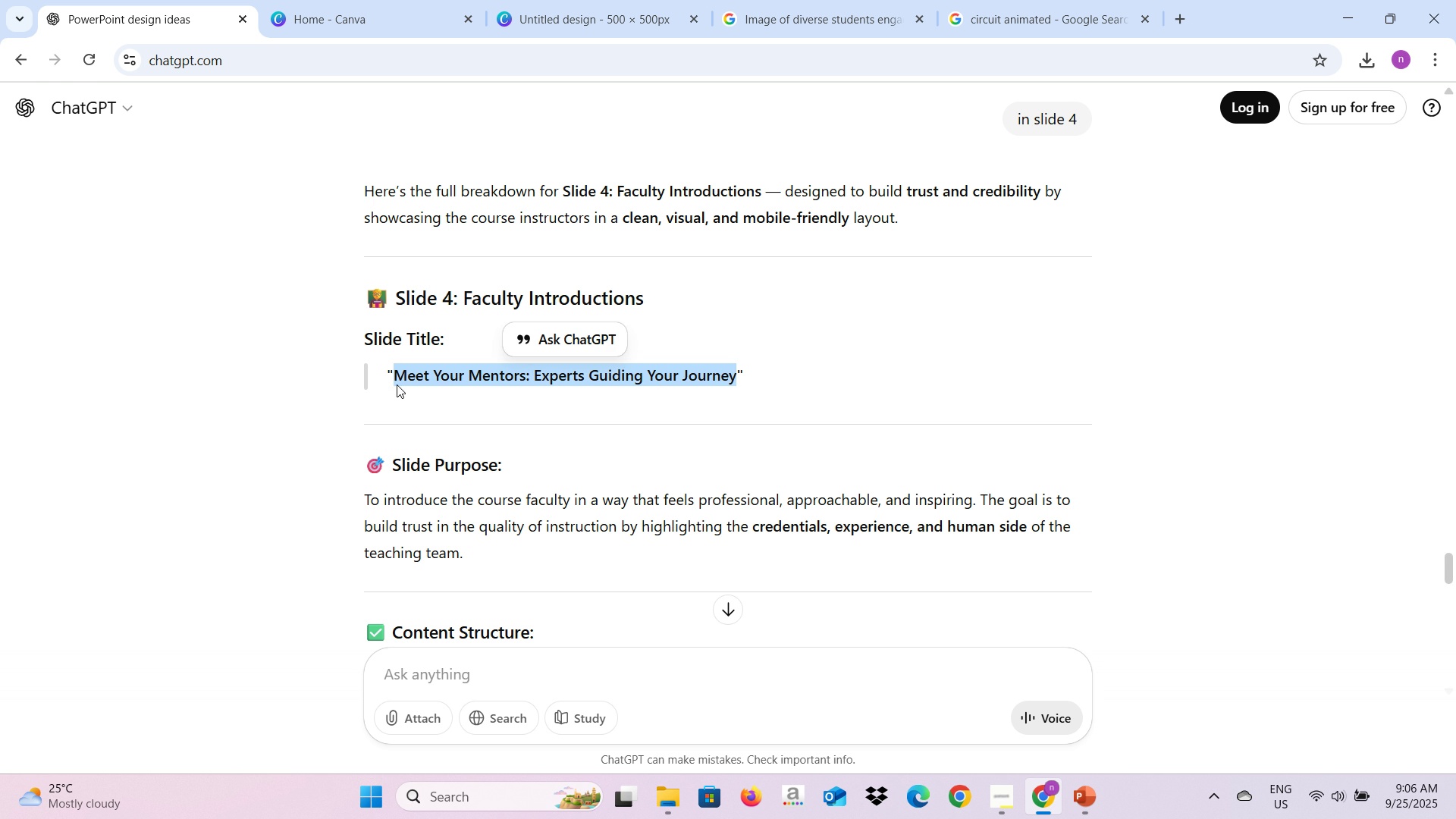 
key(Alt+Tab)
 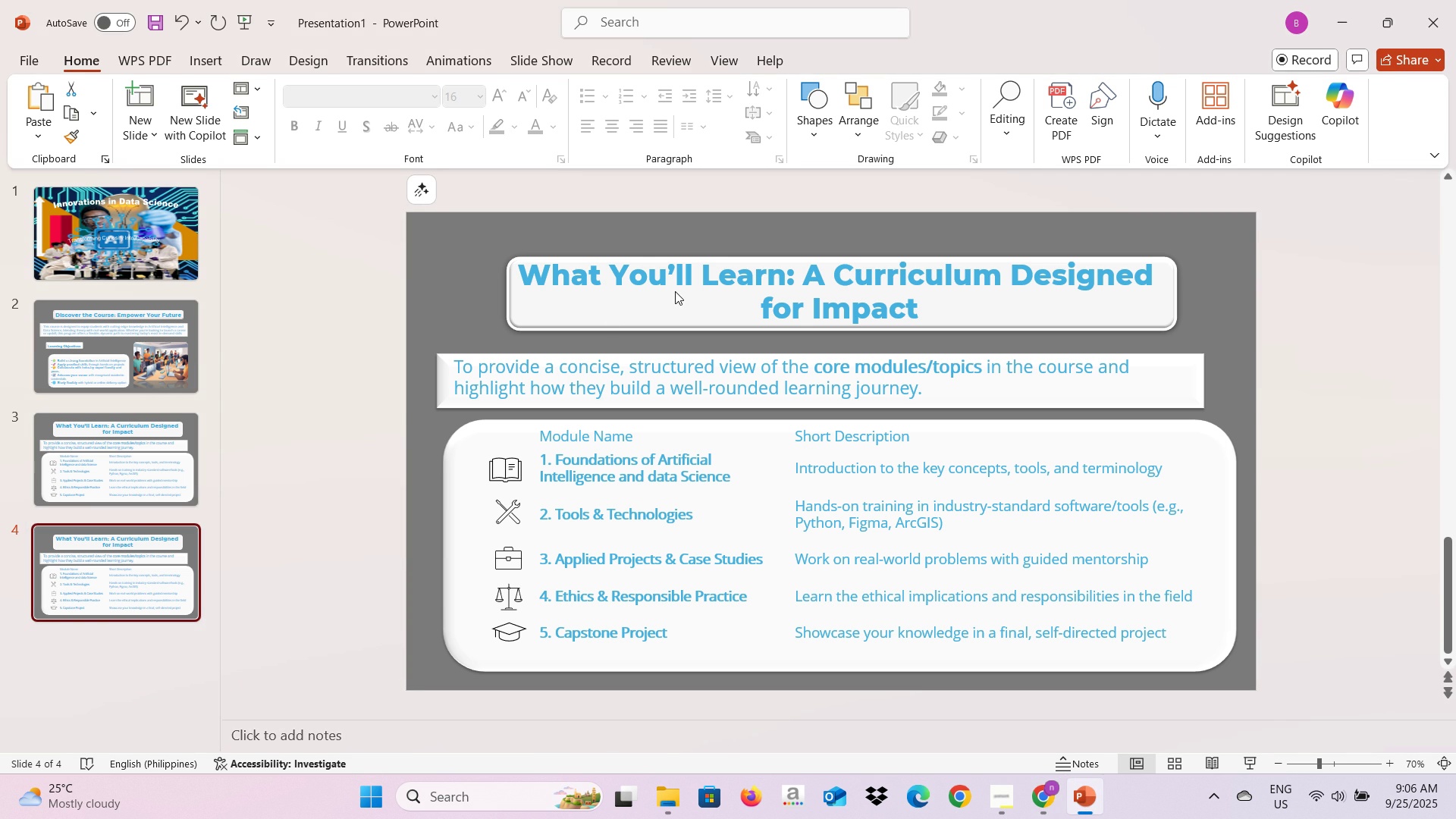 
key(Alt+AltLeft)
 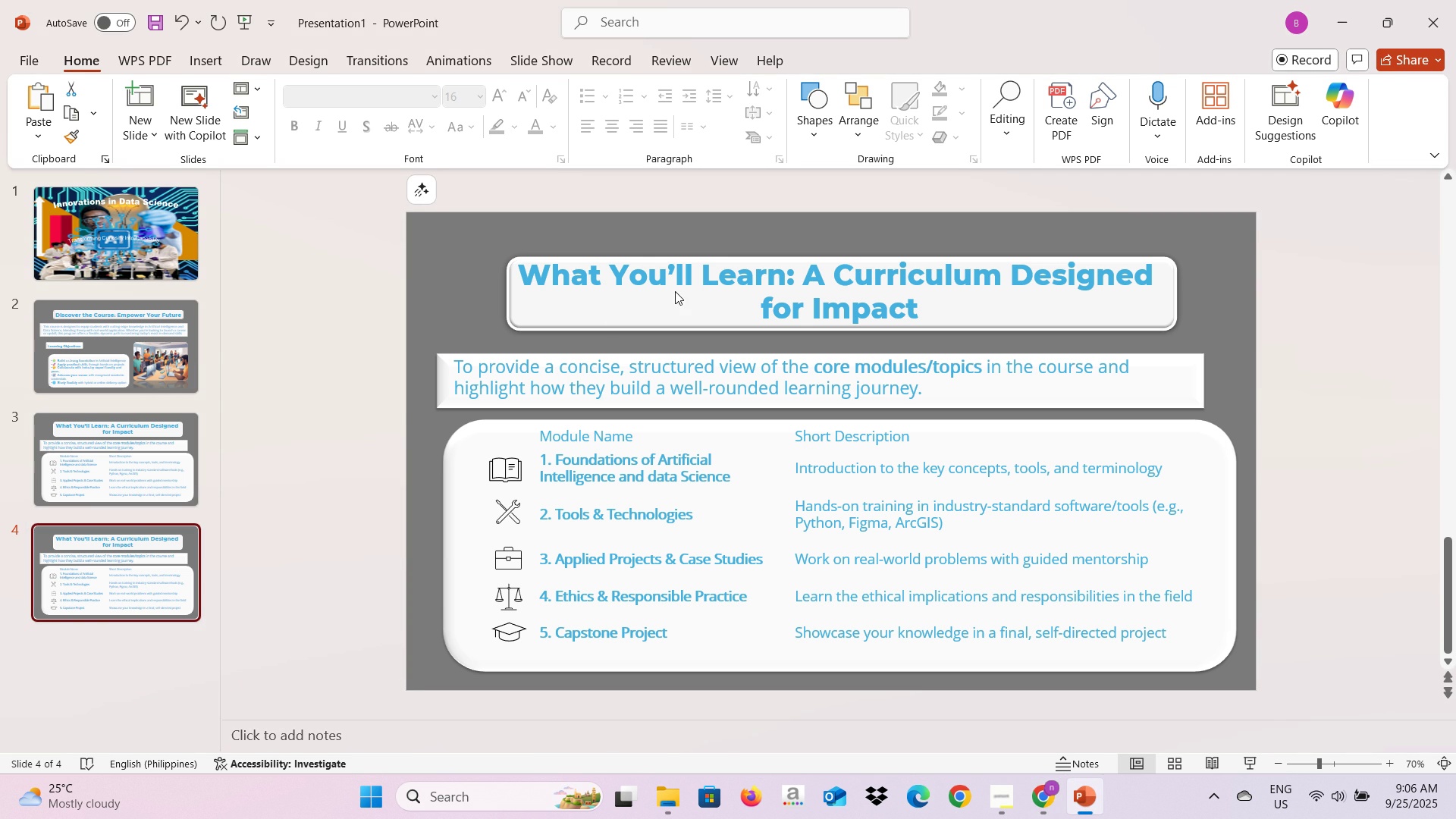 
key(Alt+Tab)
 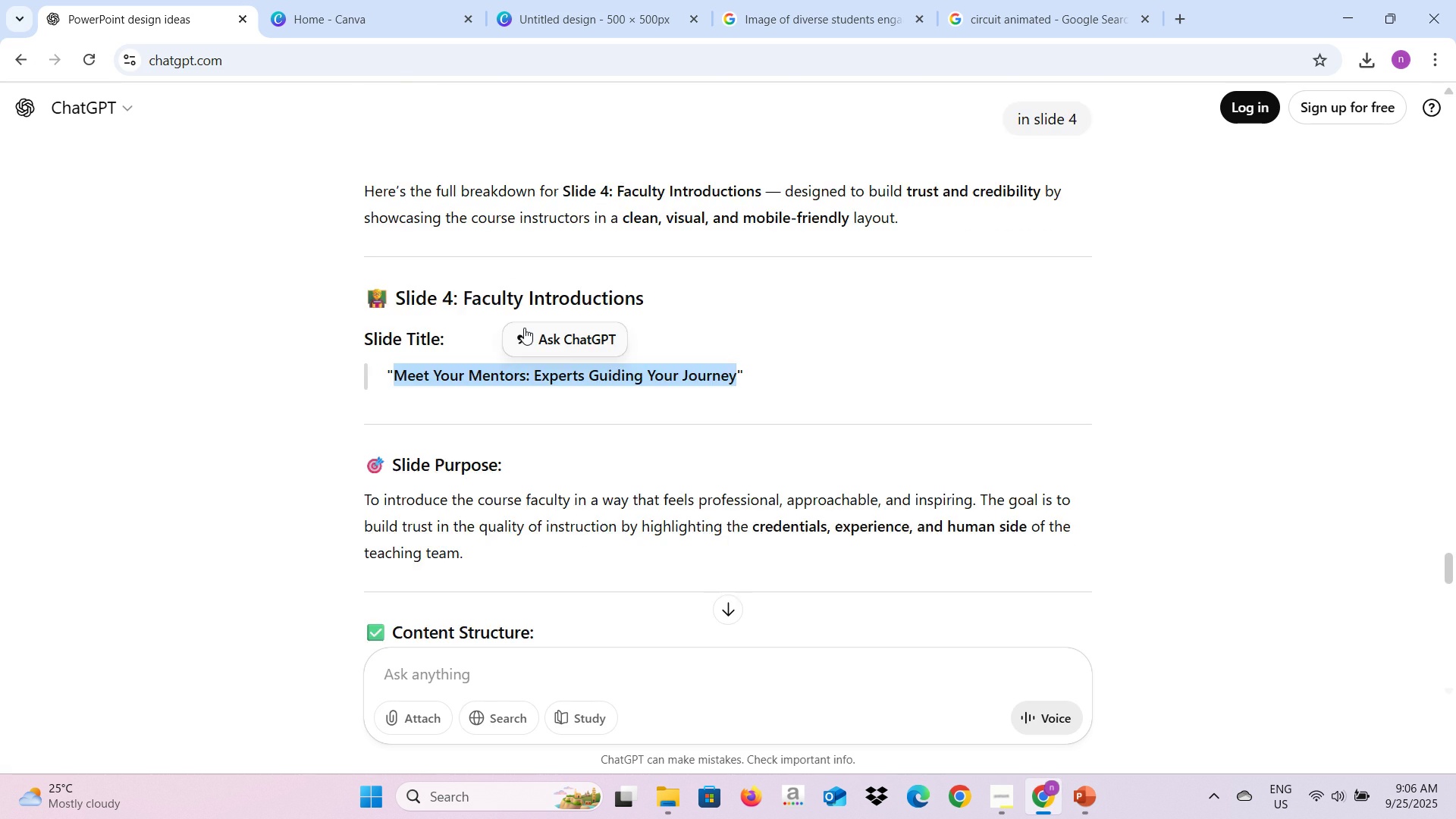 
scroll: coordinate [524, 328], scroll_direction: up, amount: 16.0
 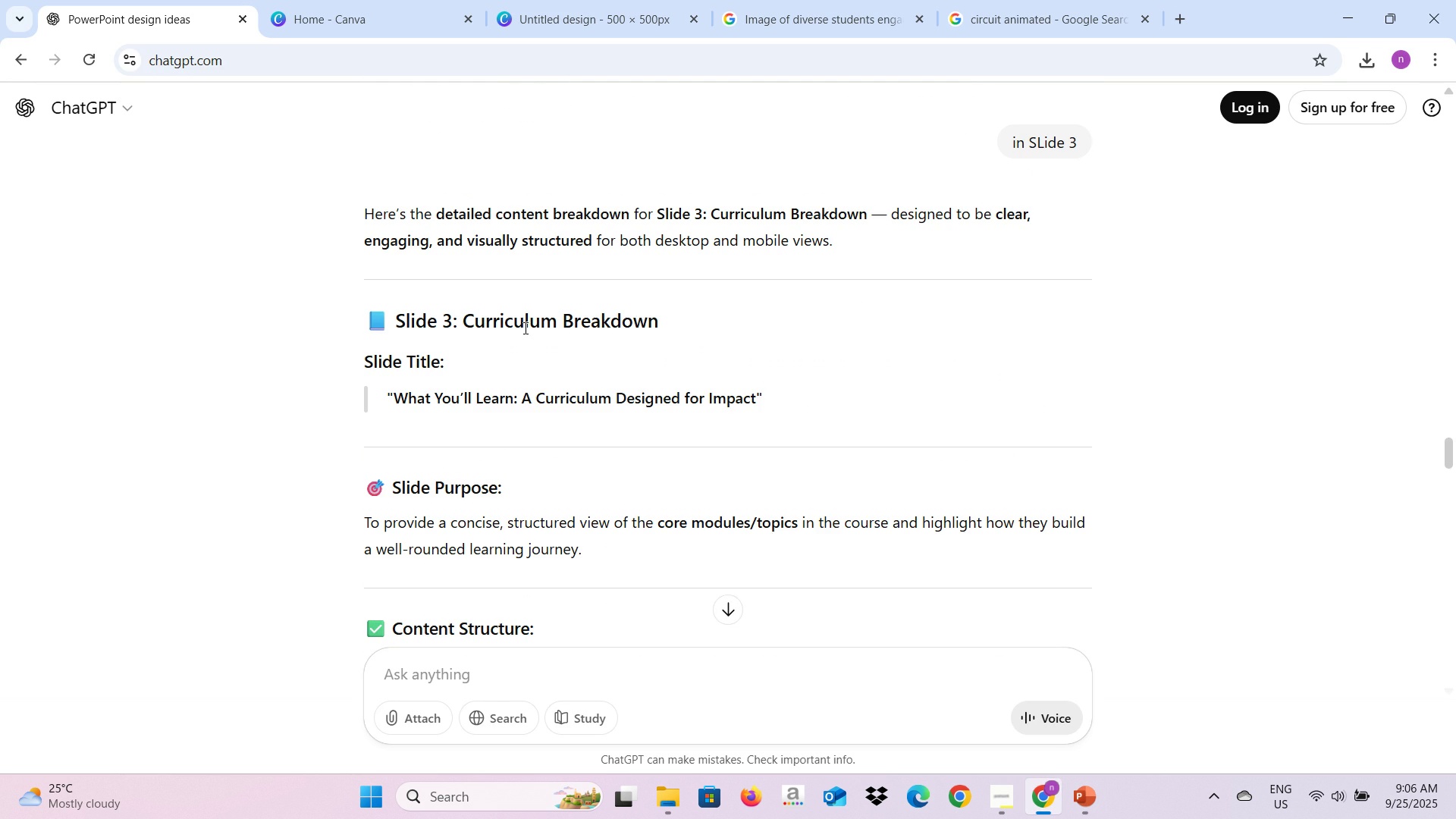 
scroll: coordinate [524, 328], scroll_direction: down, amount: 47.0
 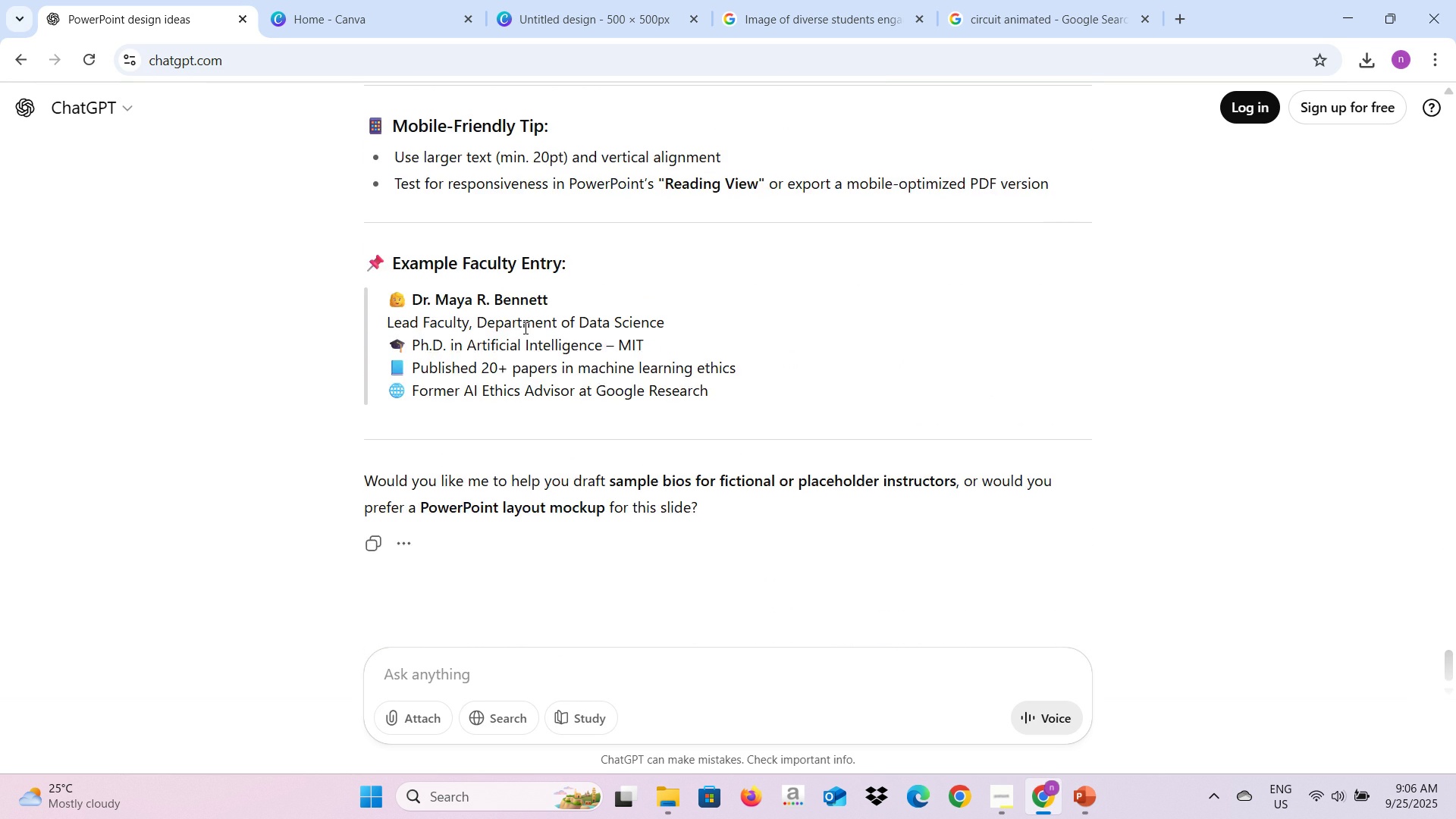 
scroll: coordinate [524, 328], scroll_direction: up, amount: 7.0
 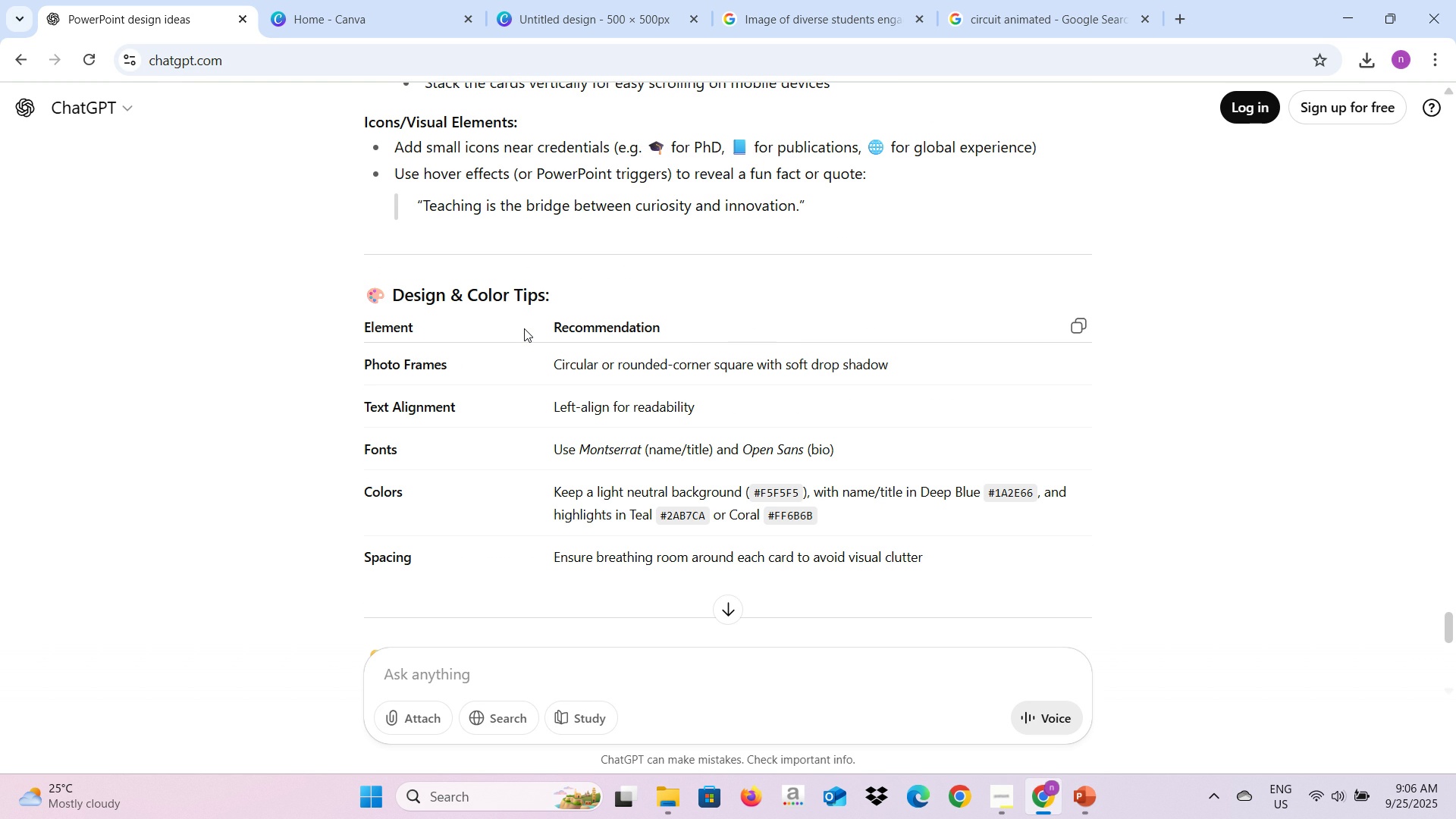 
wait(5.81)
 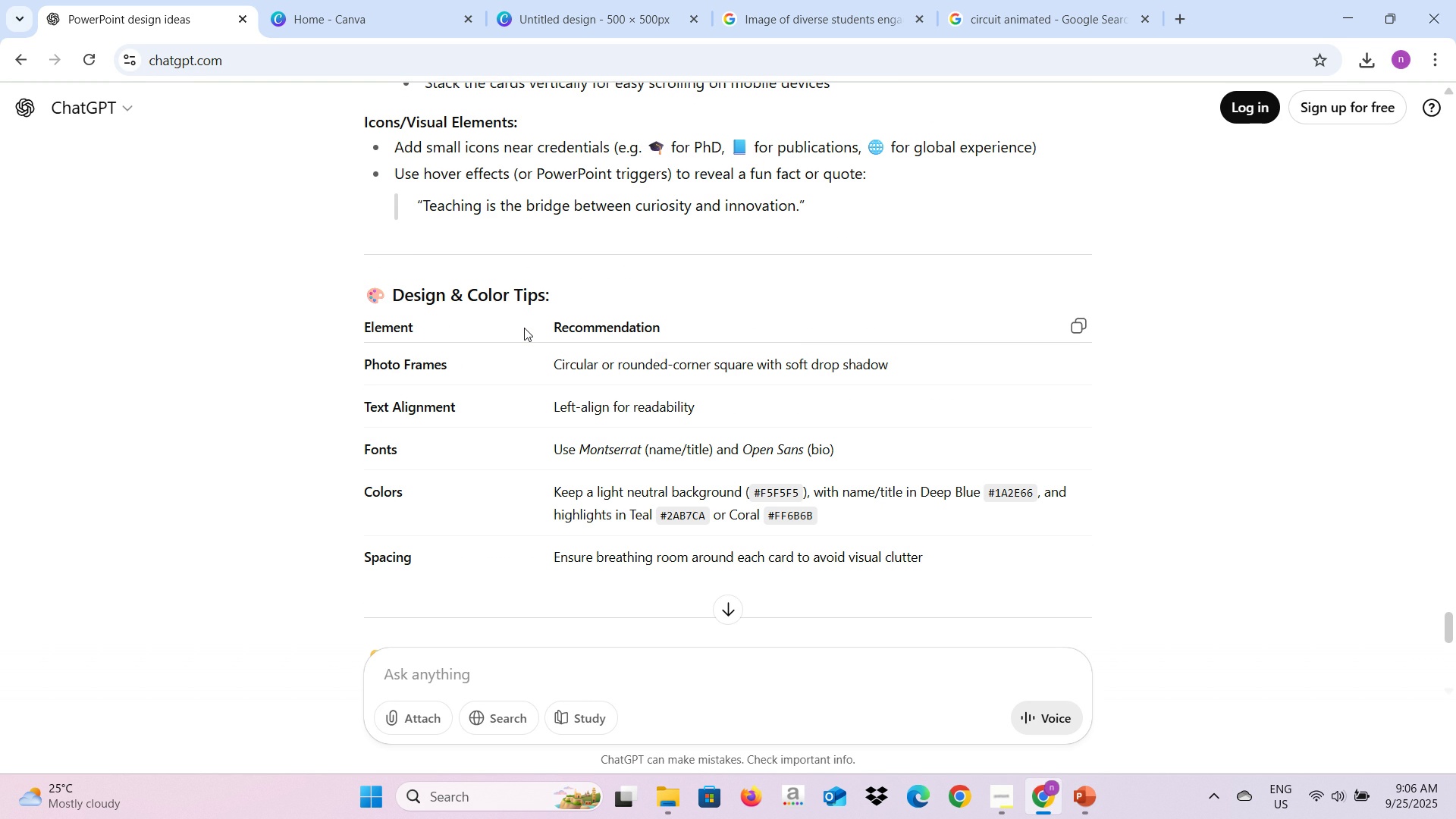 
scroll: coordinate [524, 327], scroll_direction: up, amount: 2.0
 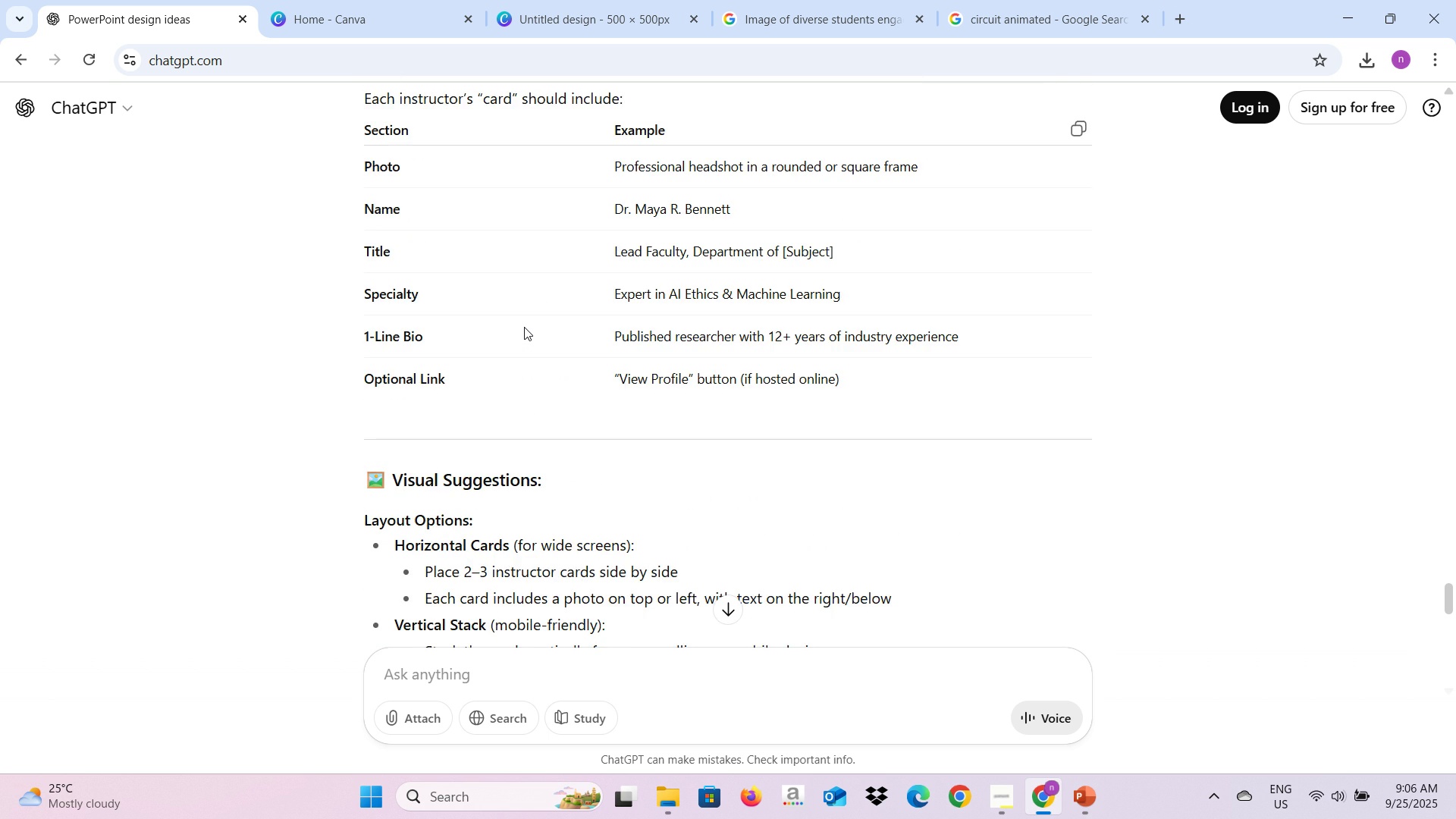 
key(Alt+AltLeft)
 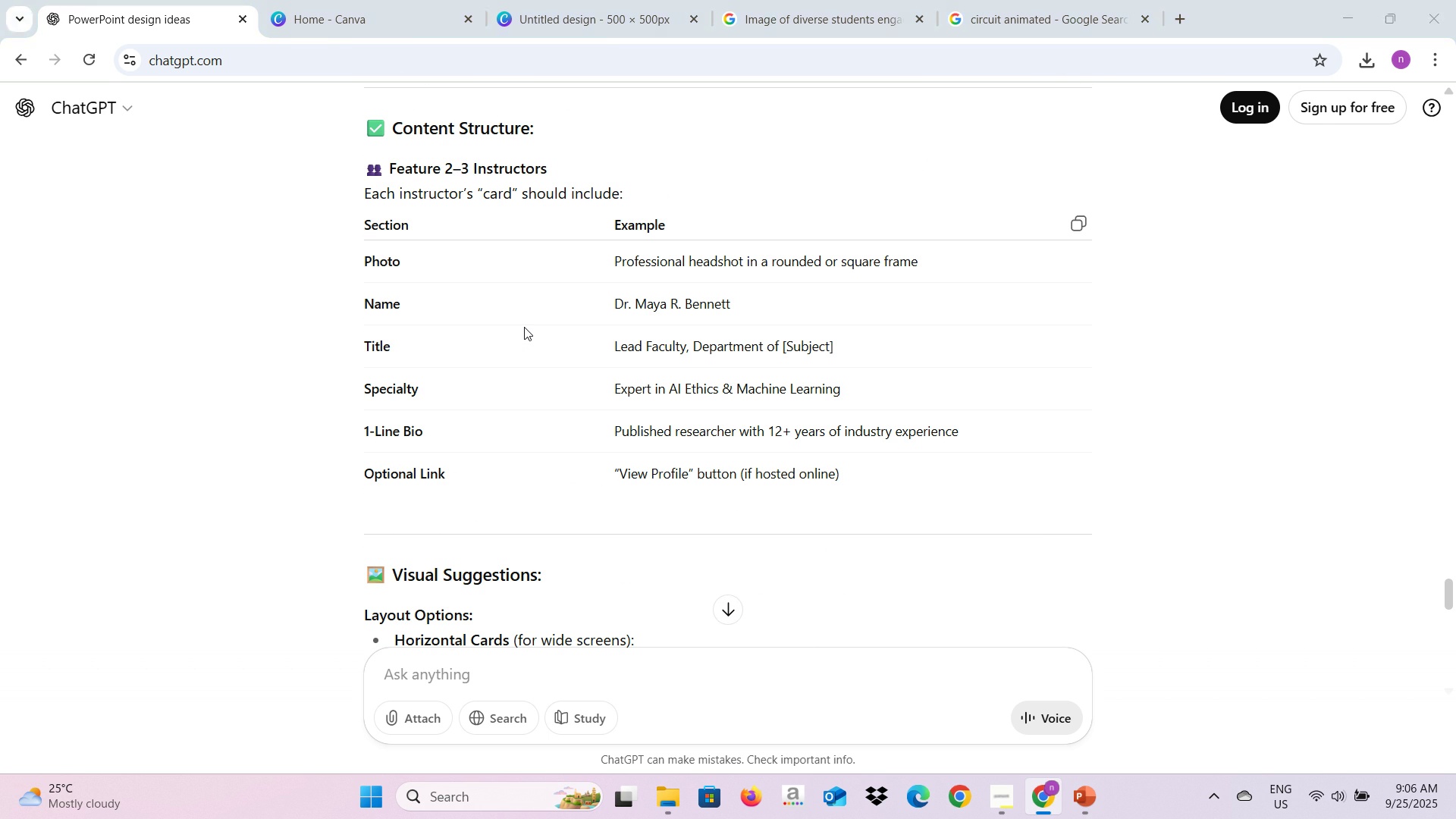 
key(Alt+Tab)
 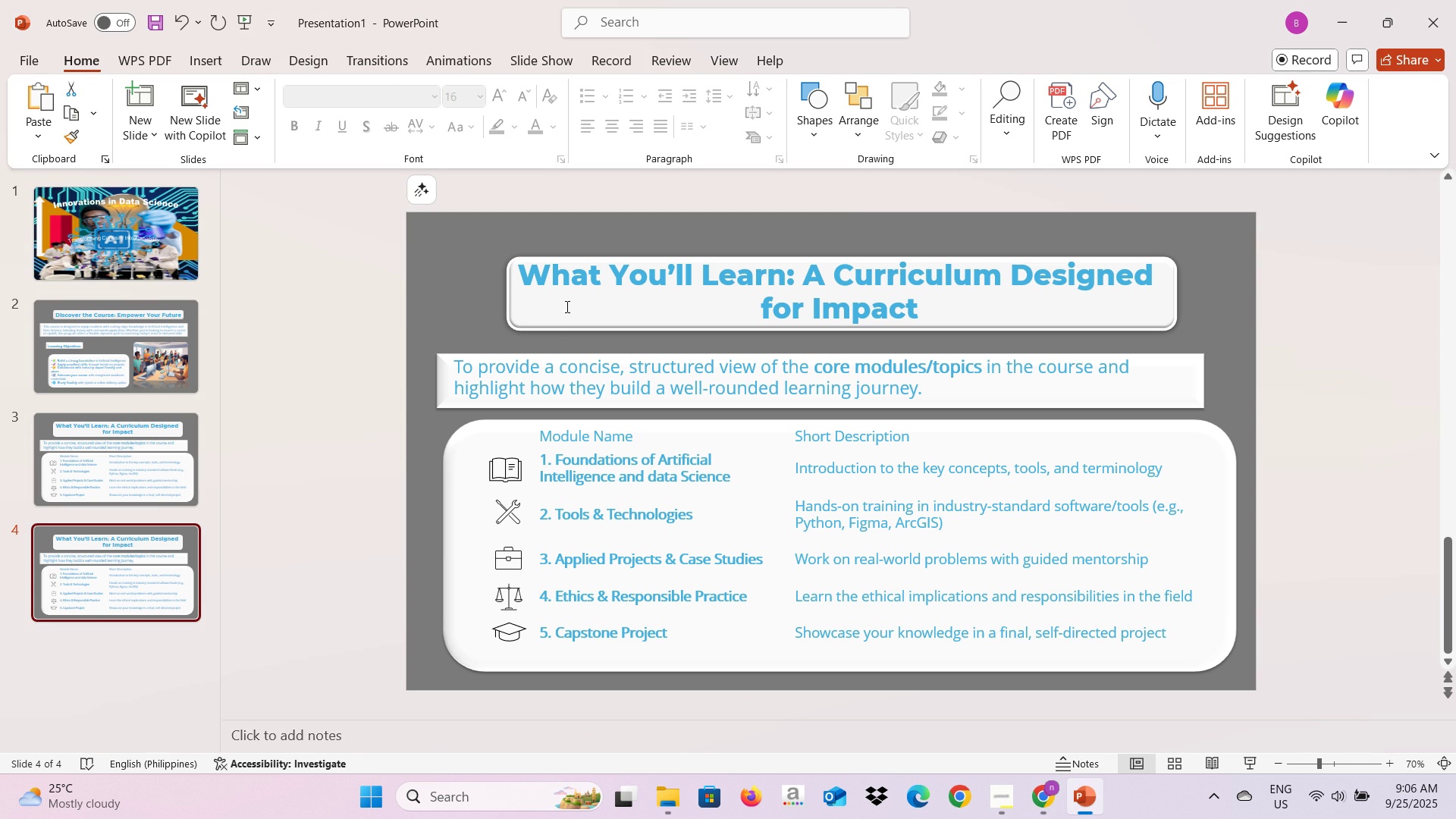 
left_click([574, 290])